 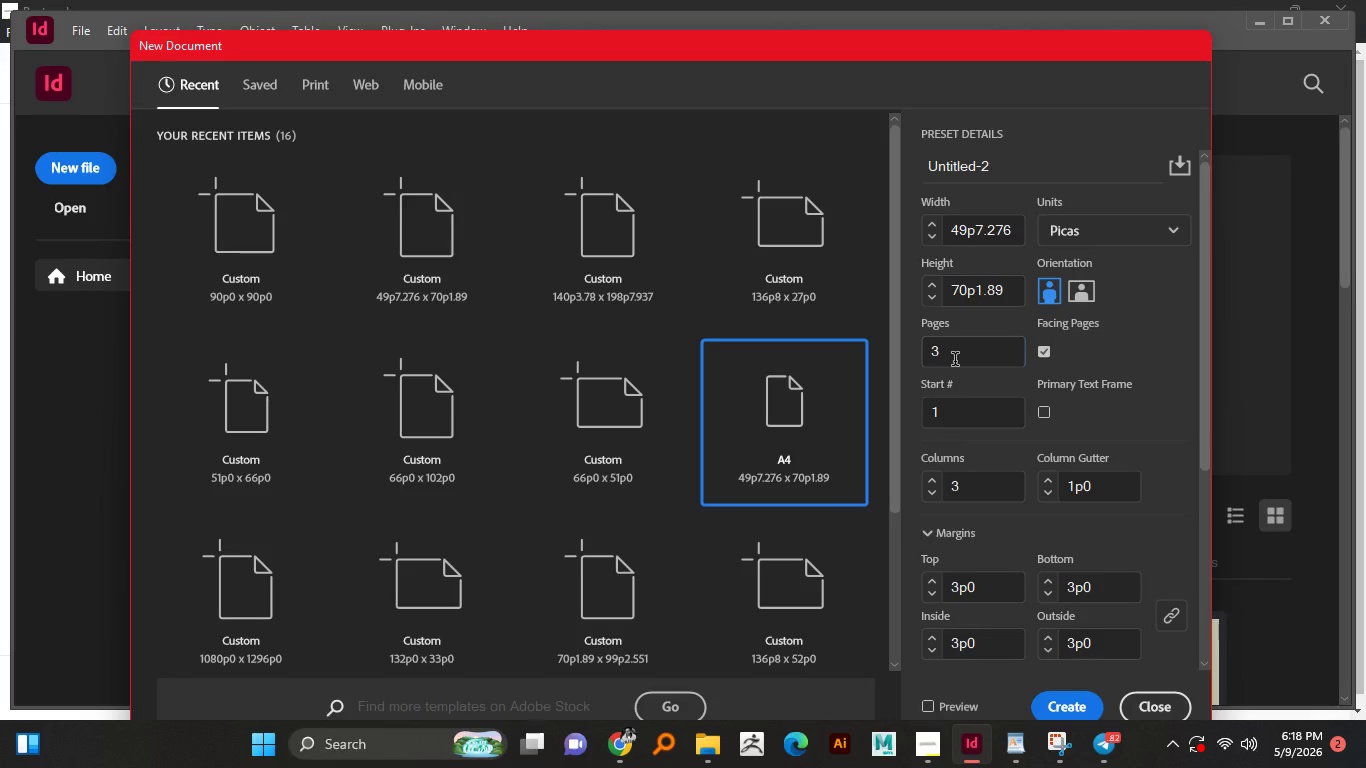 
left_click([1150, 235])
 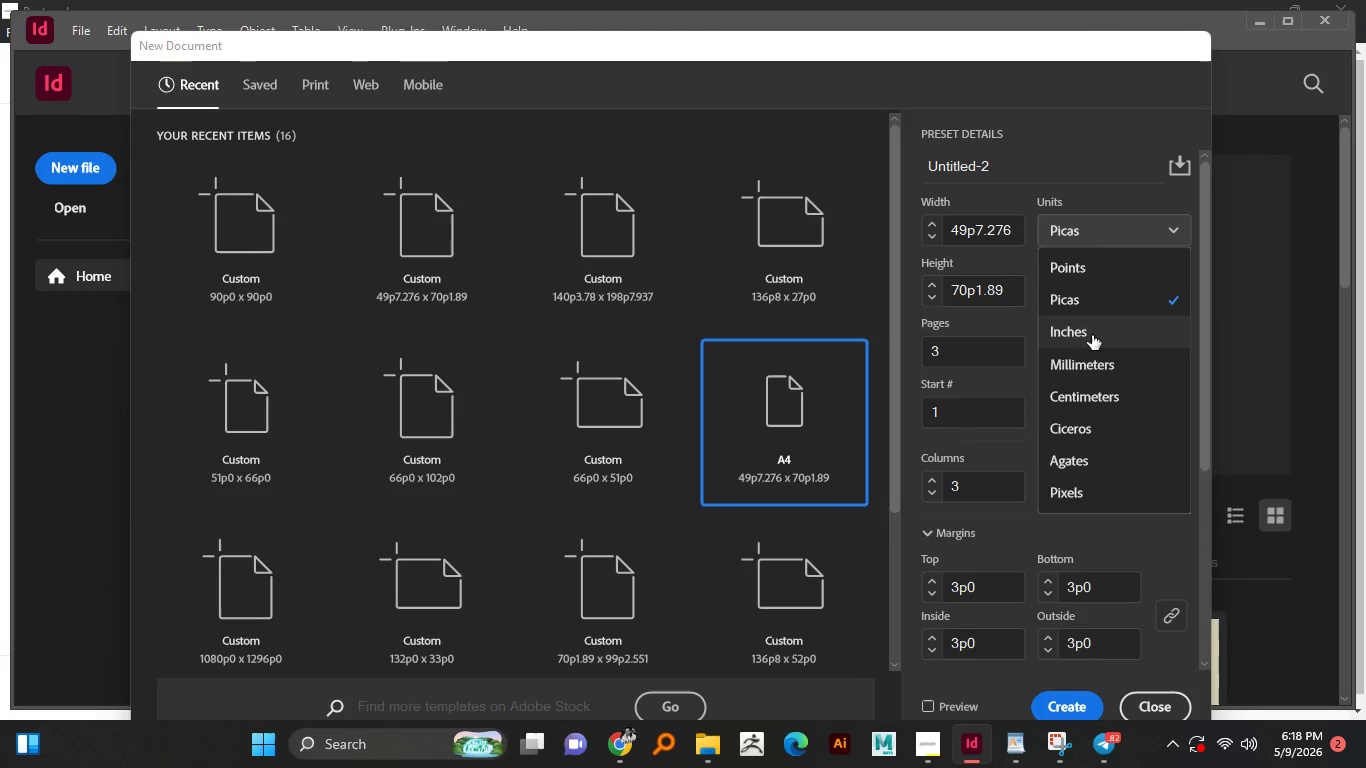 
left_click([1102, 334])
 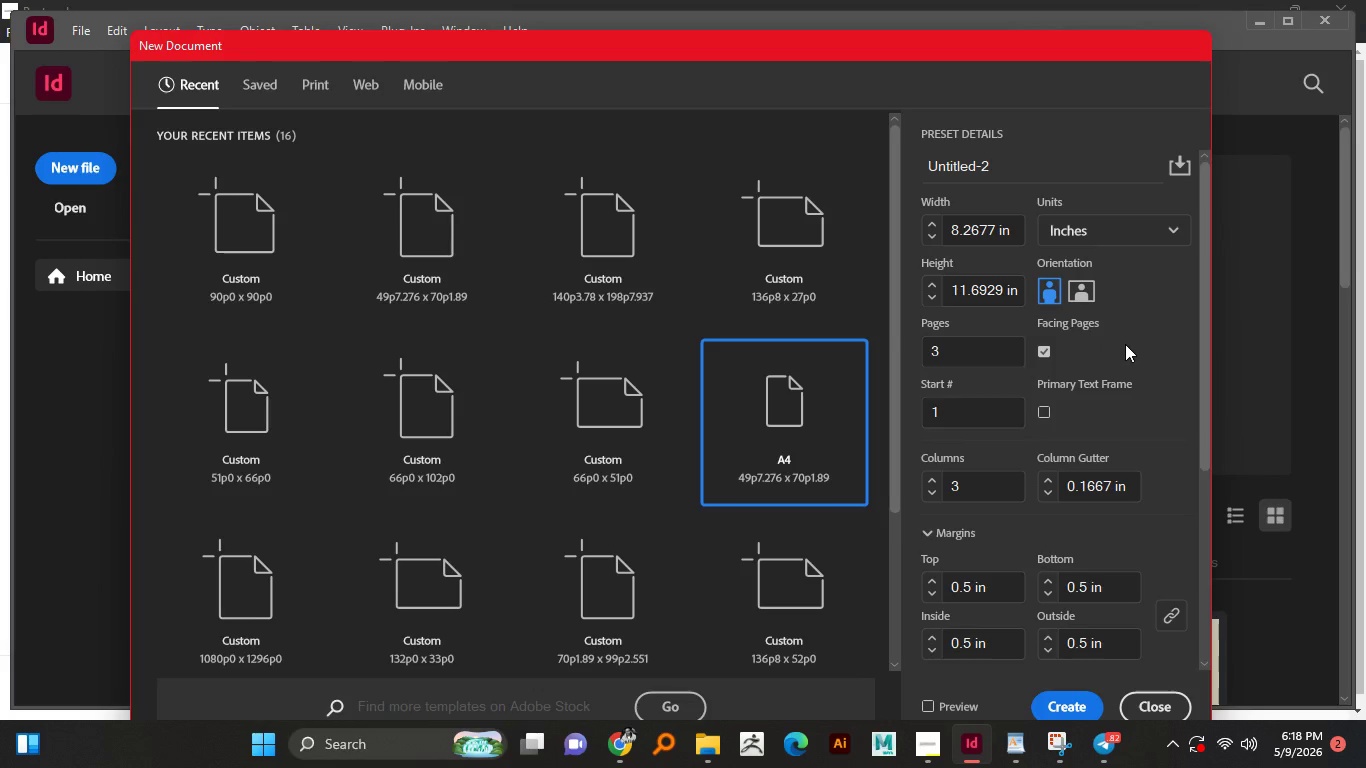 
right_click([1125, 344])
 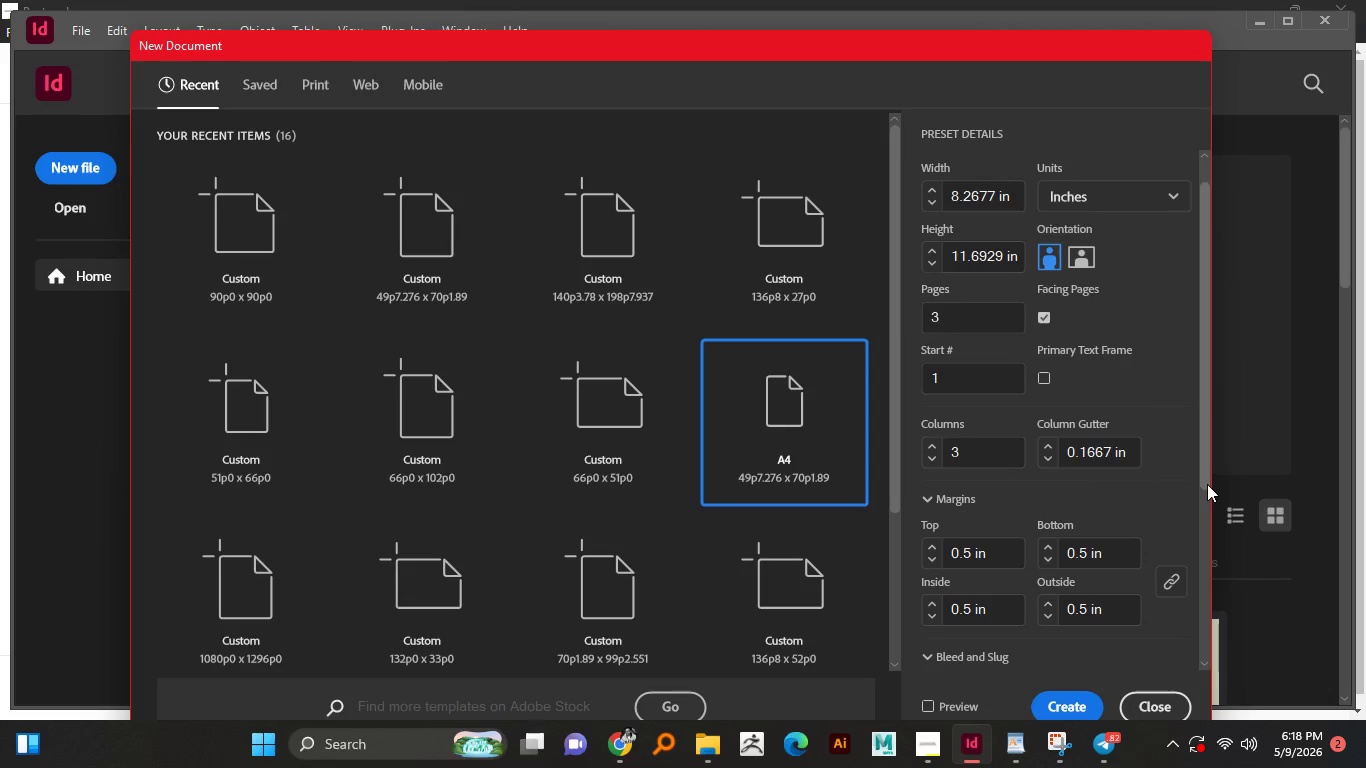 
left_click_drag(start_coordinate=[1207, 482], to_coordinate=[1195, 560])
 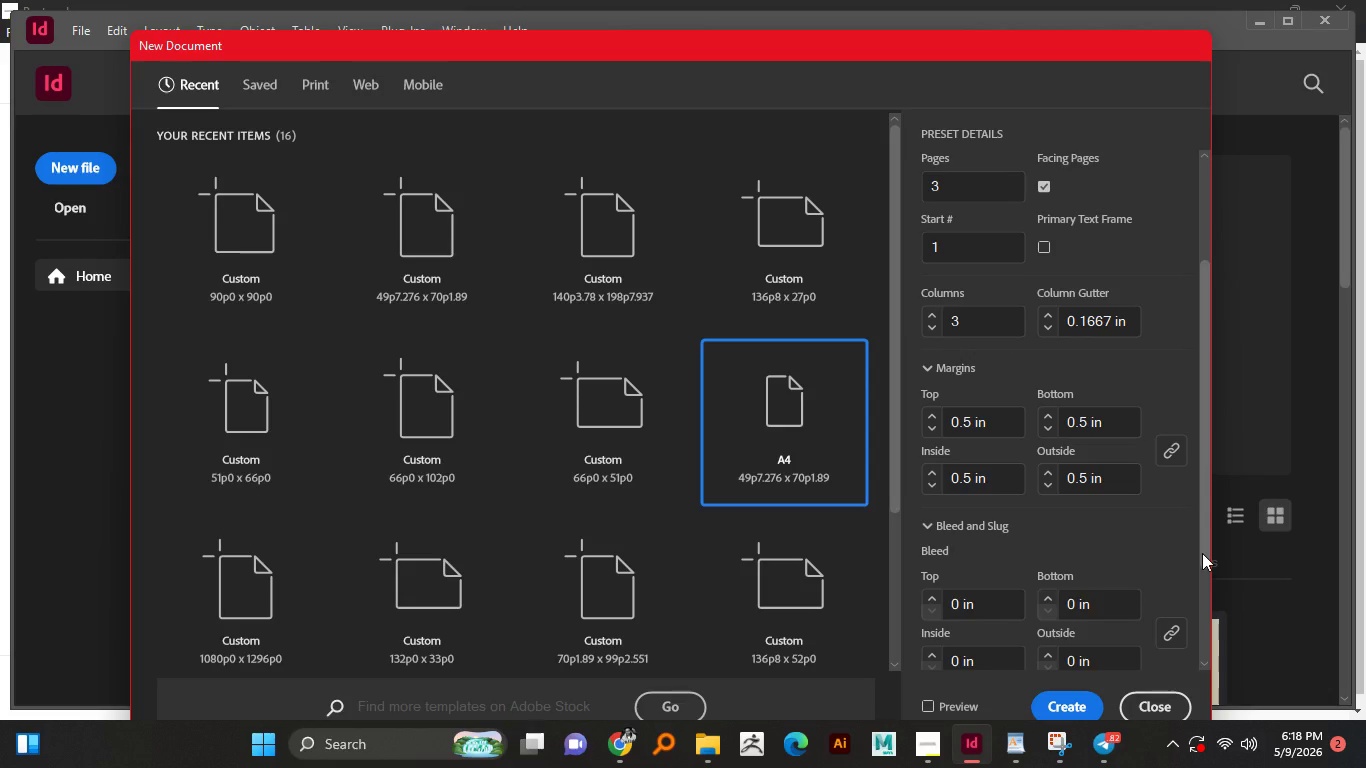 
left_click_drag(start_coordinate=[1202, 553], to_coordinate=[1185, 617])
 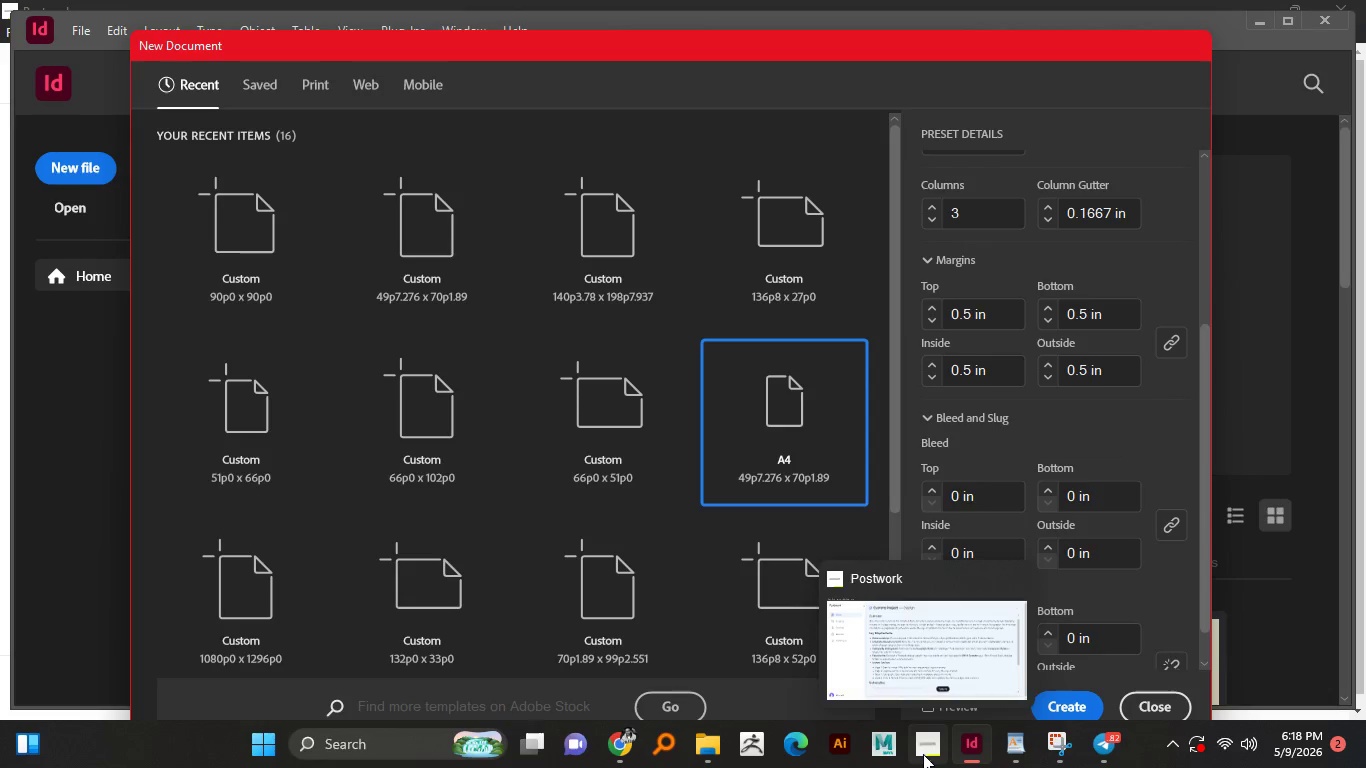 
left_click([923, 754])